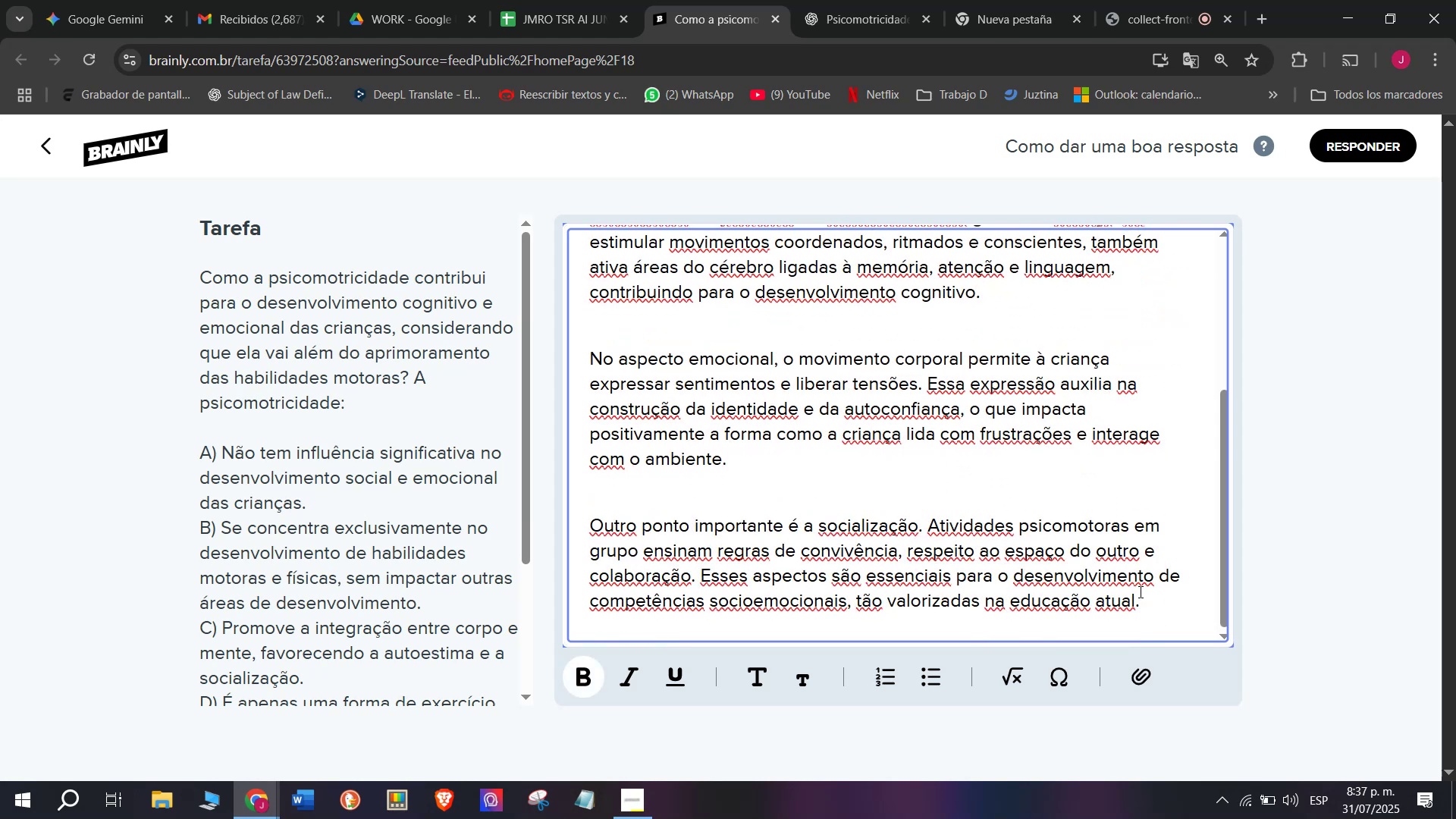 
left_click_drag(start_coordinate=[1152, 595], to_coordinate=[462, 129])
 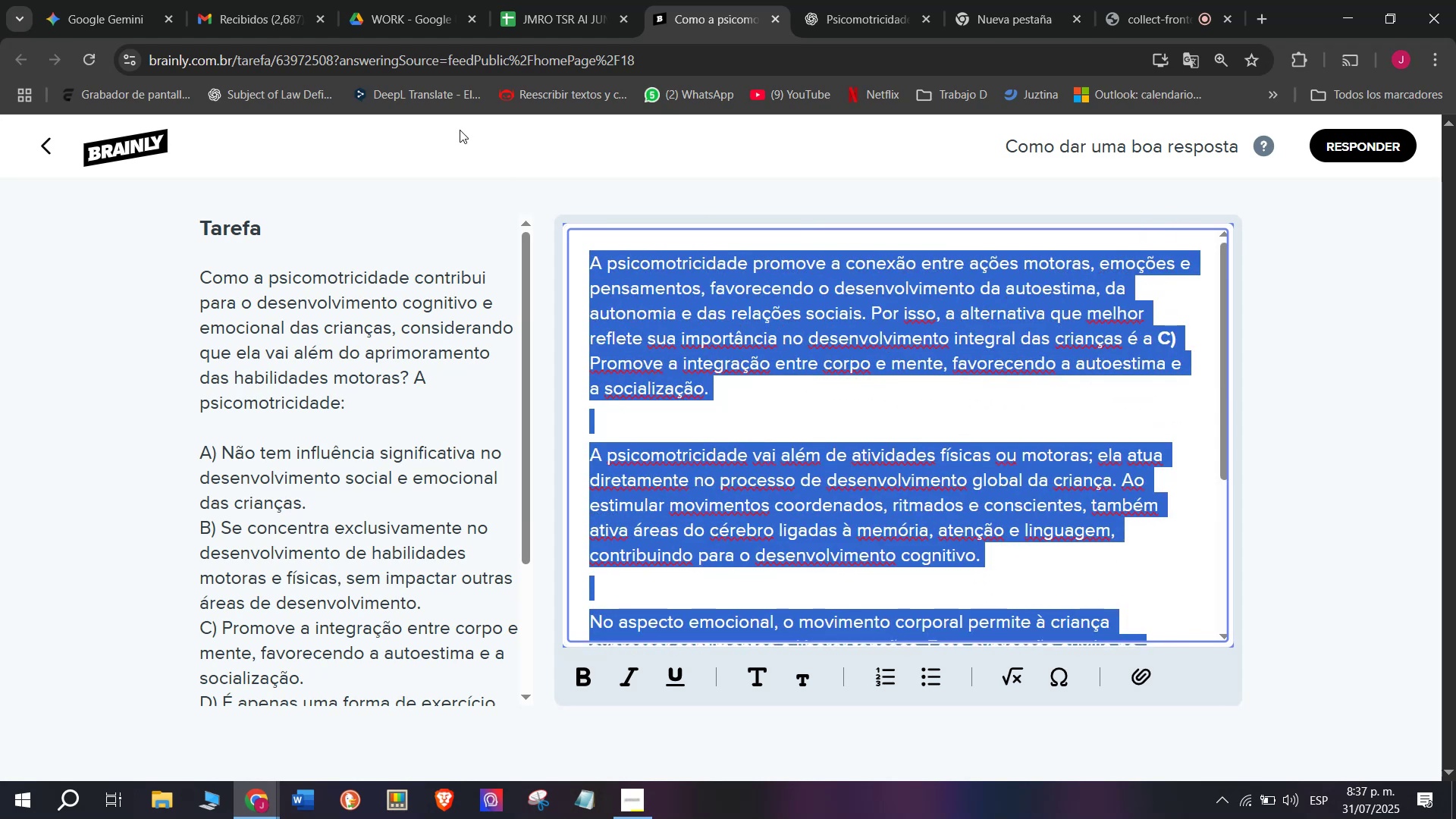 
key(Control+C)
 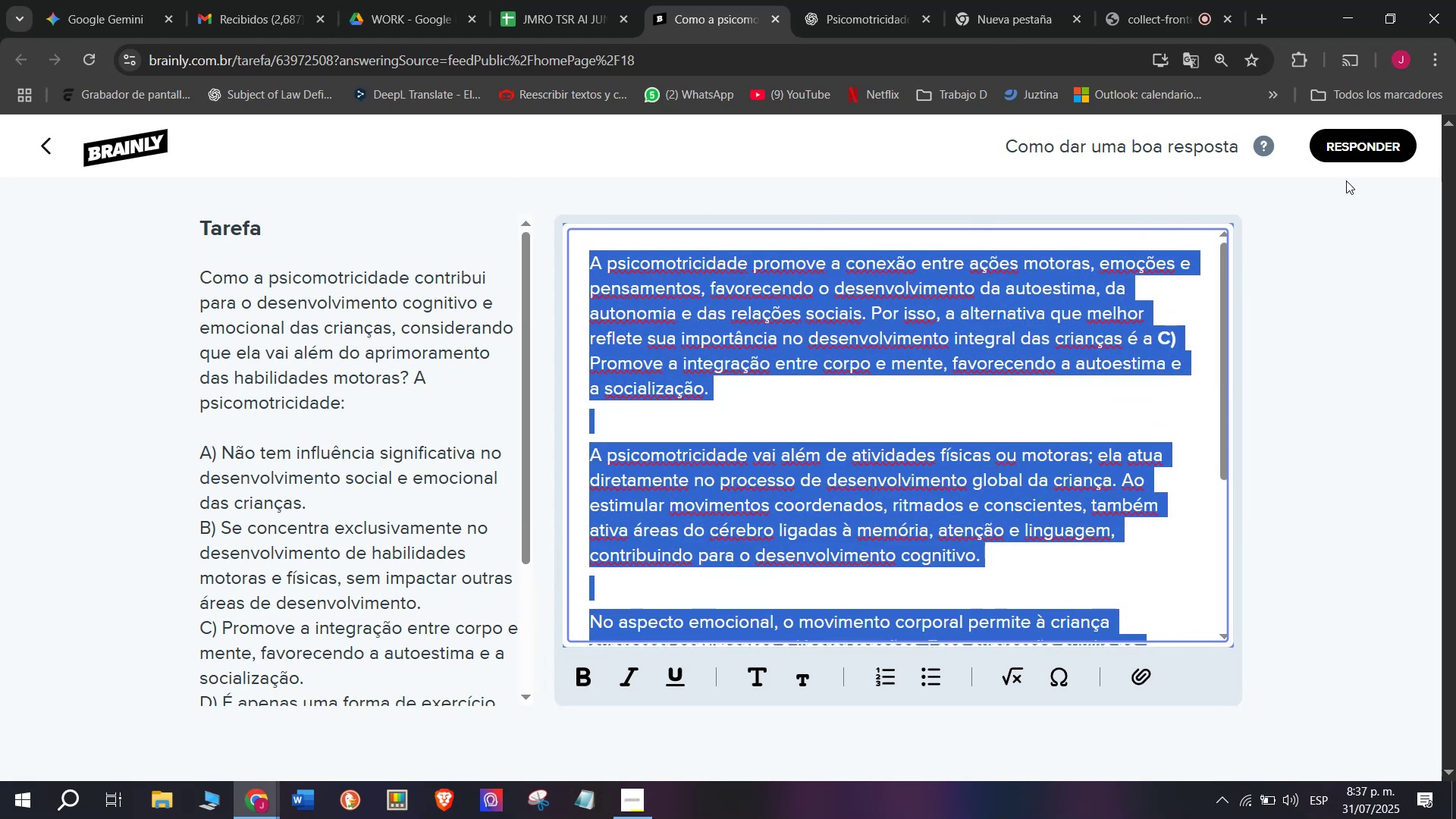 
left_click([1351, 143])
 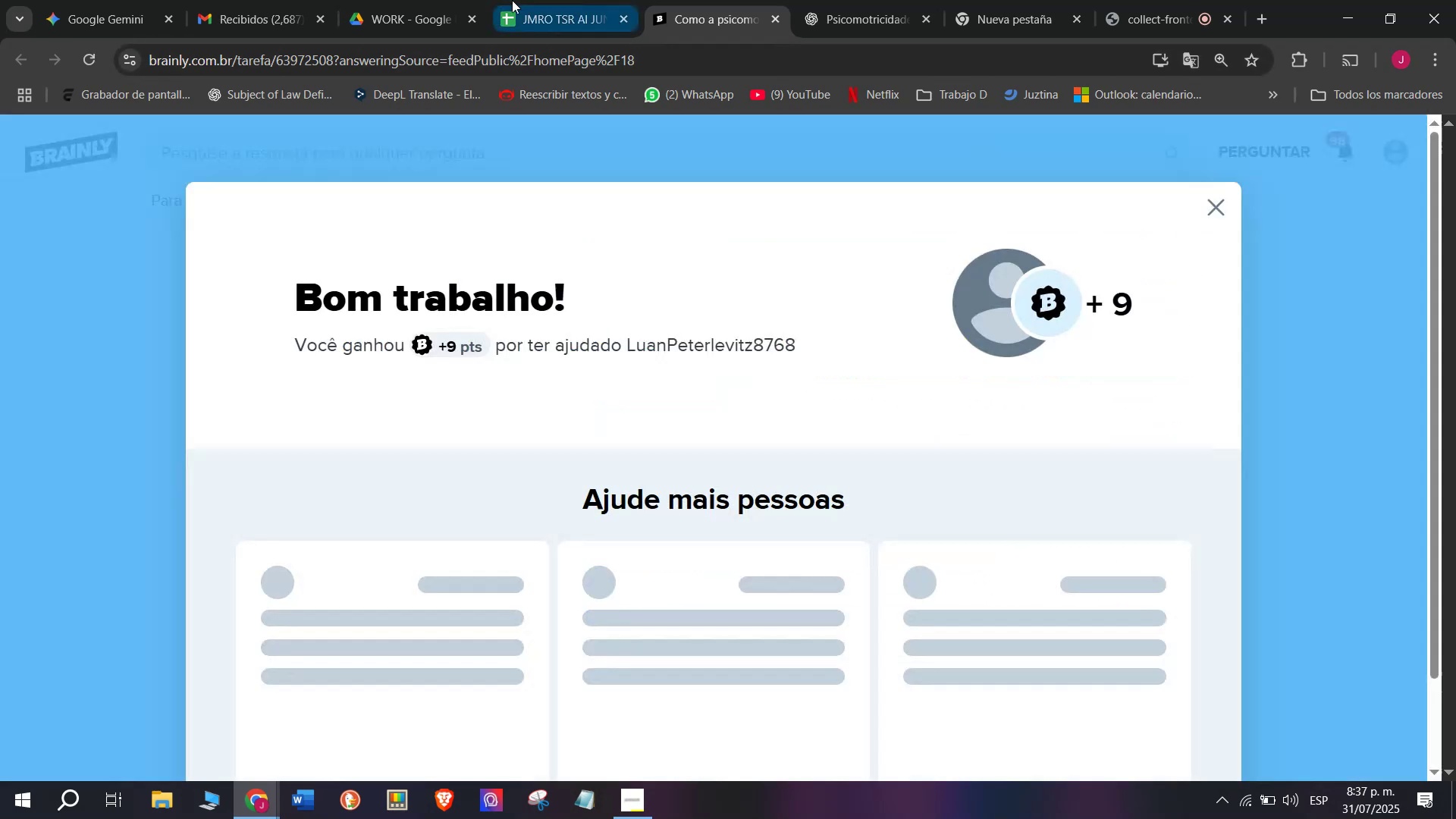 
left_click([525, 0])
 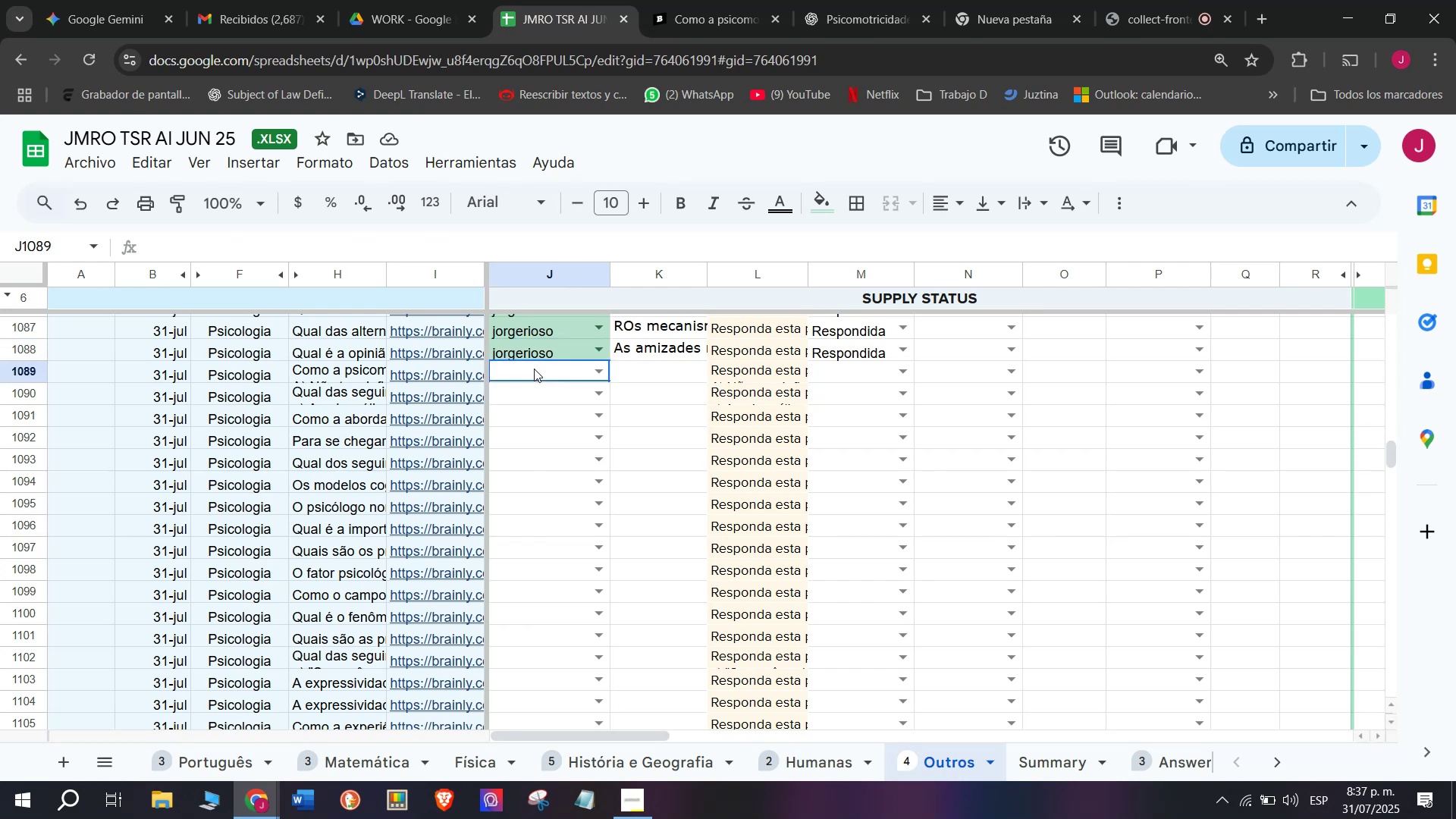 
key(J)
 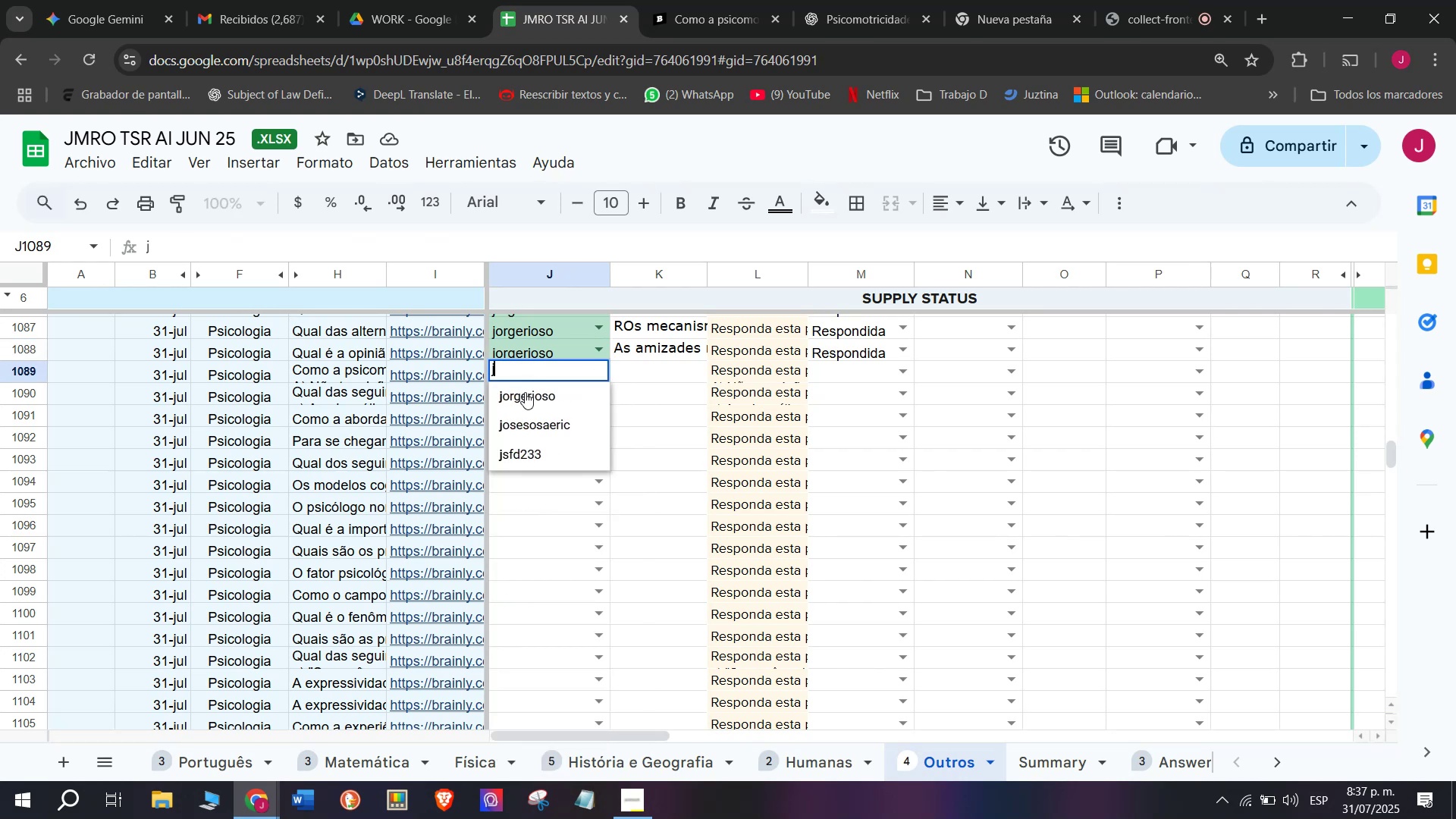 
left_click([525, 391])
 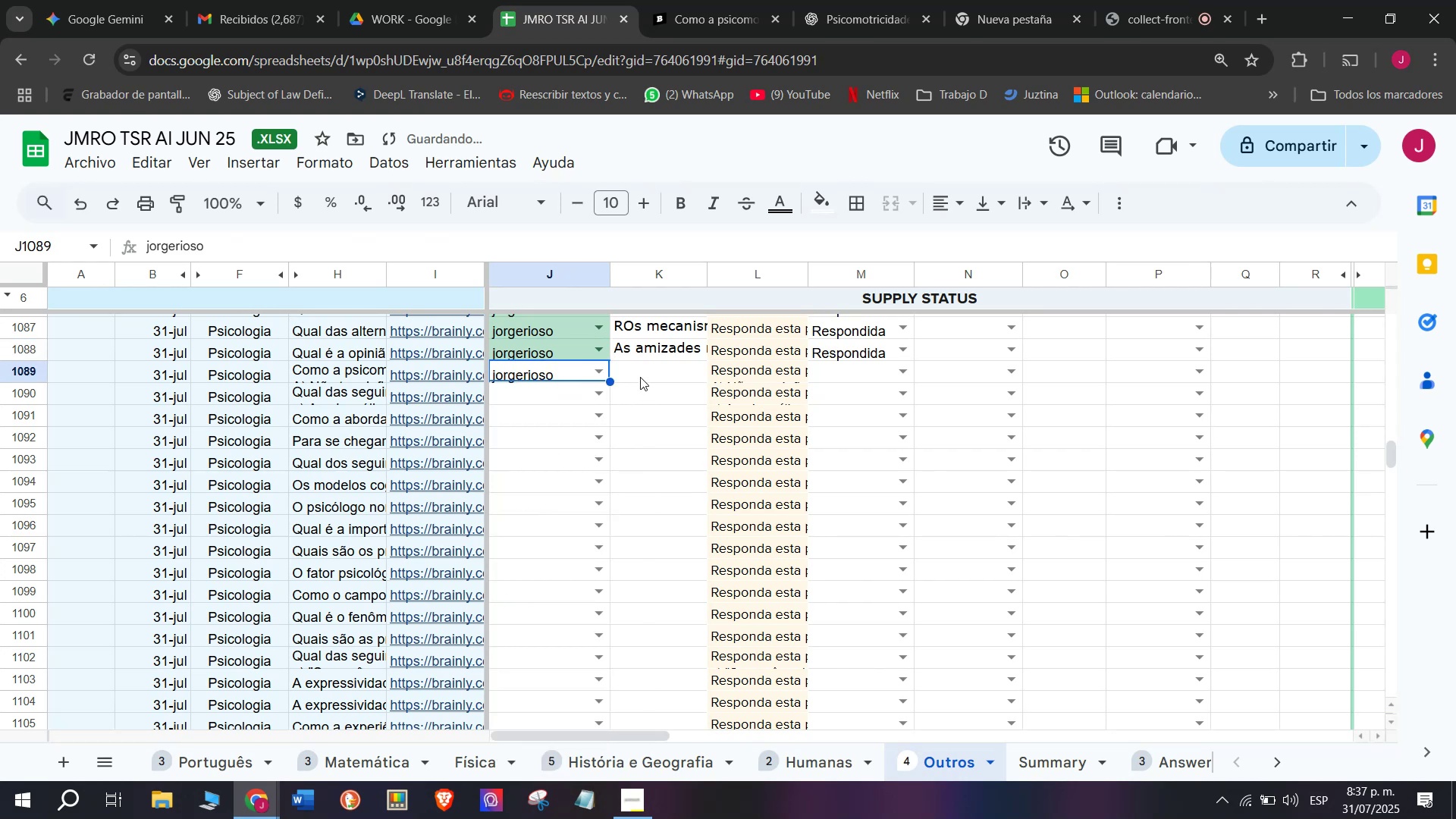 
left_click([644, 375])
 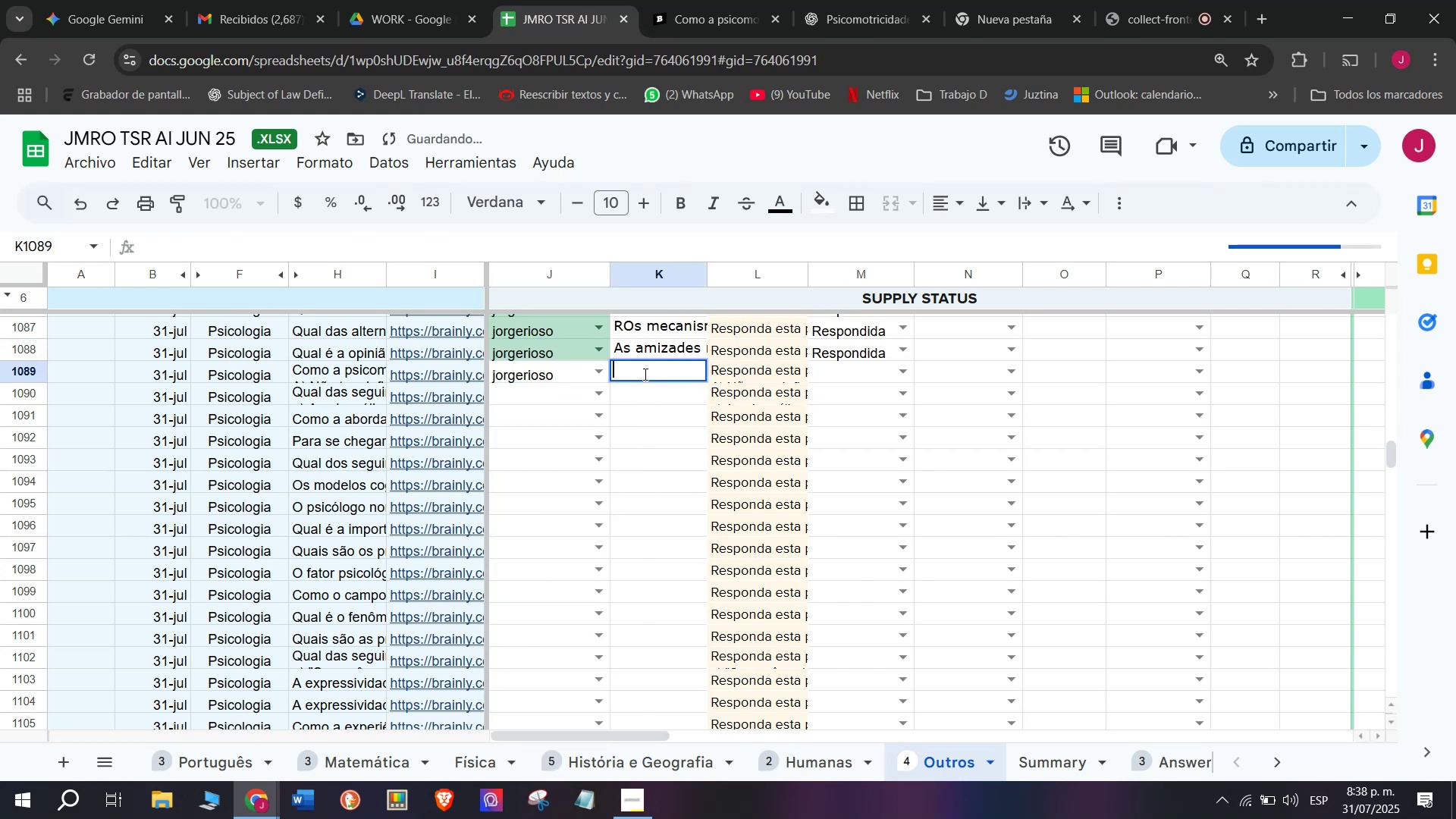 
key(Control+V)
 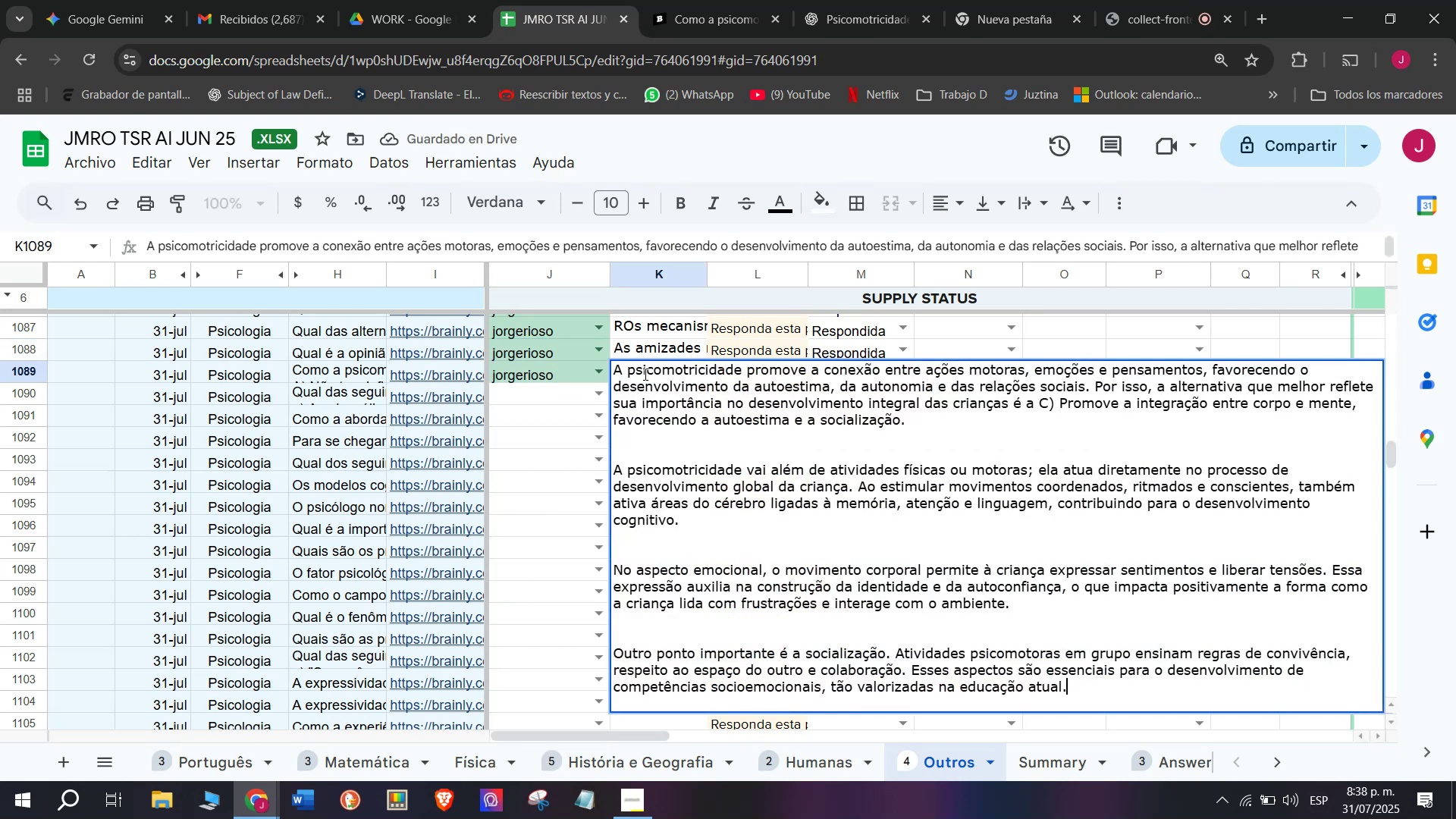 